 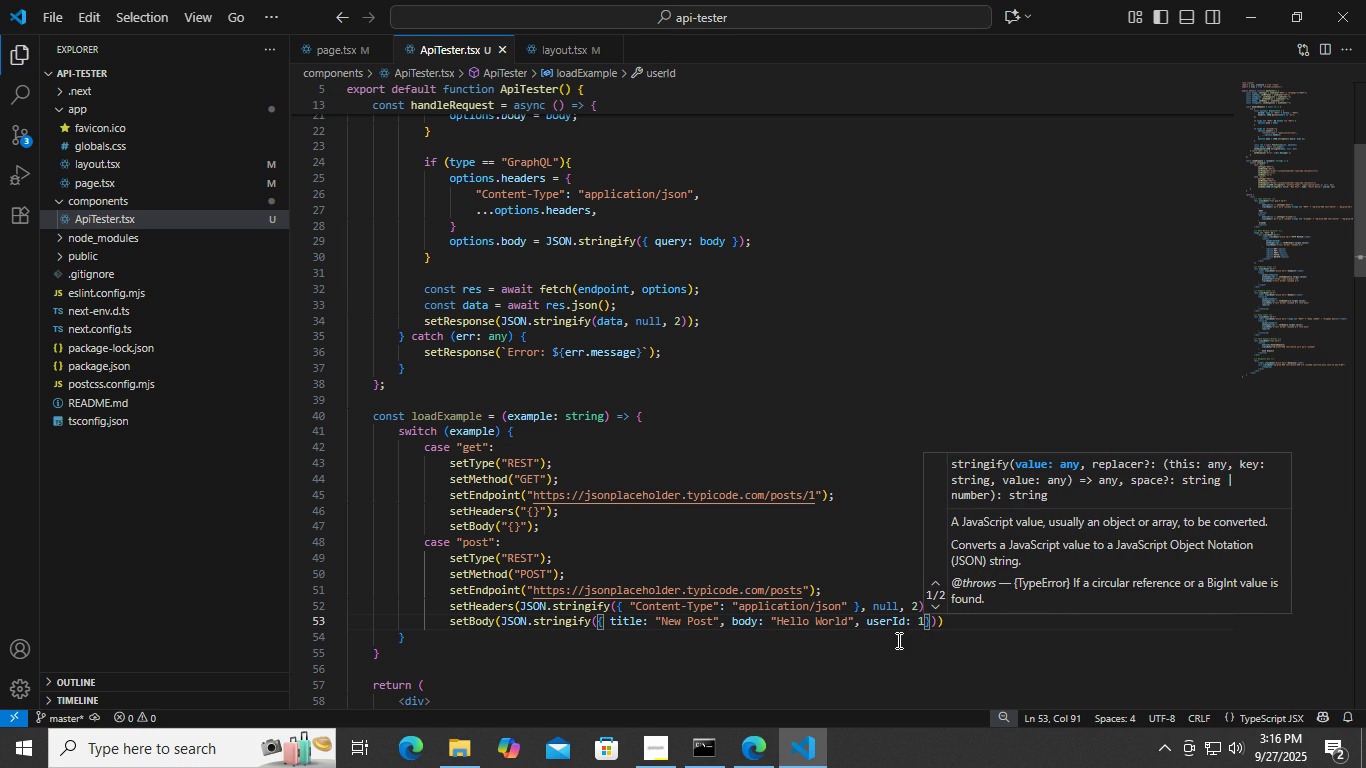 
key(ArrowRight)
 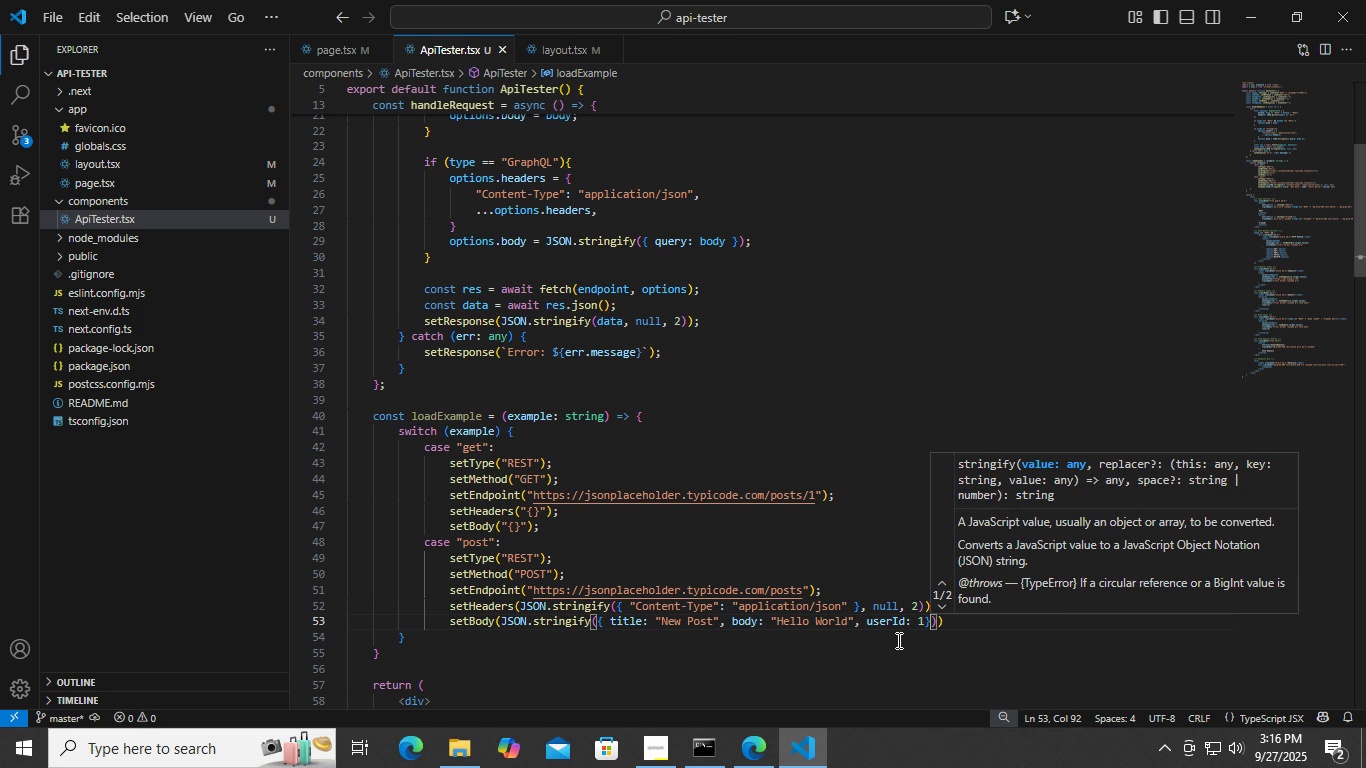 
key(ArrowUp)
 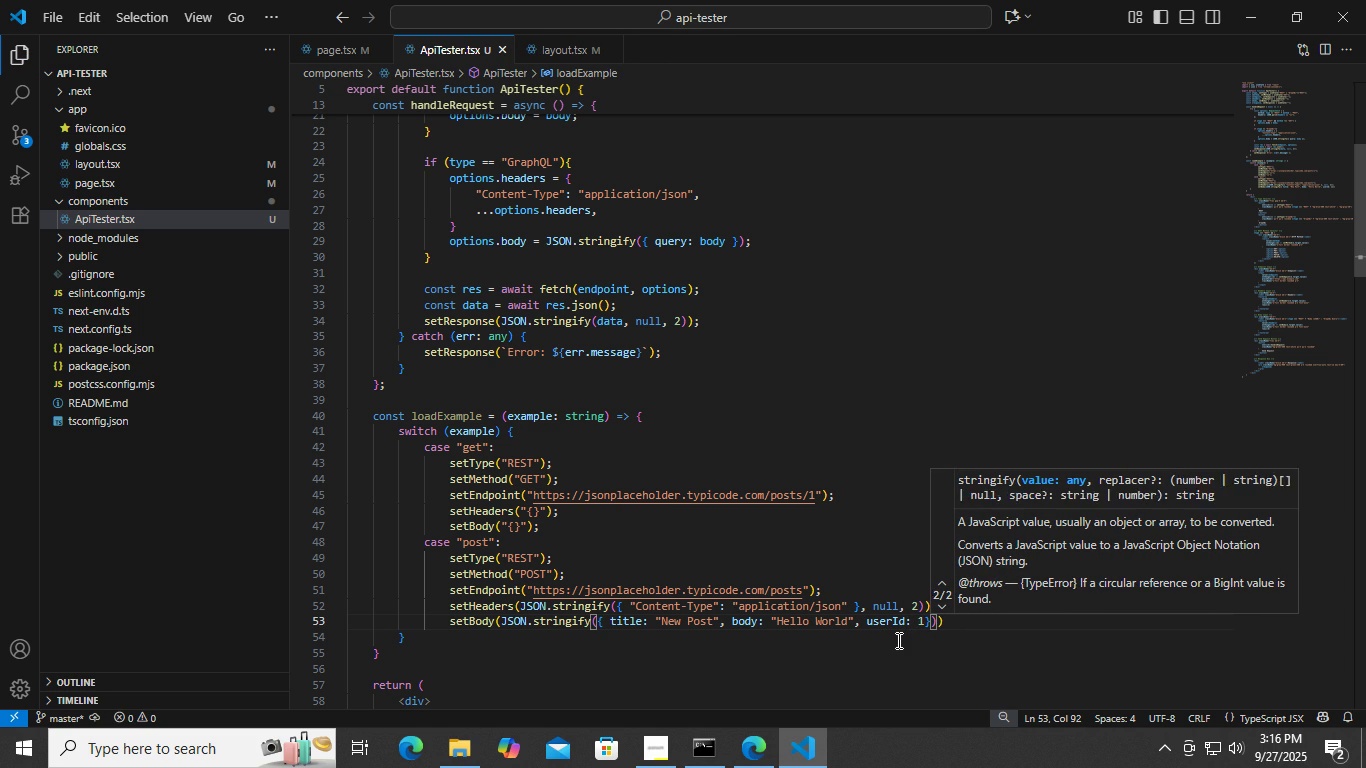 
key(ArrowUp)
 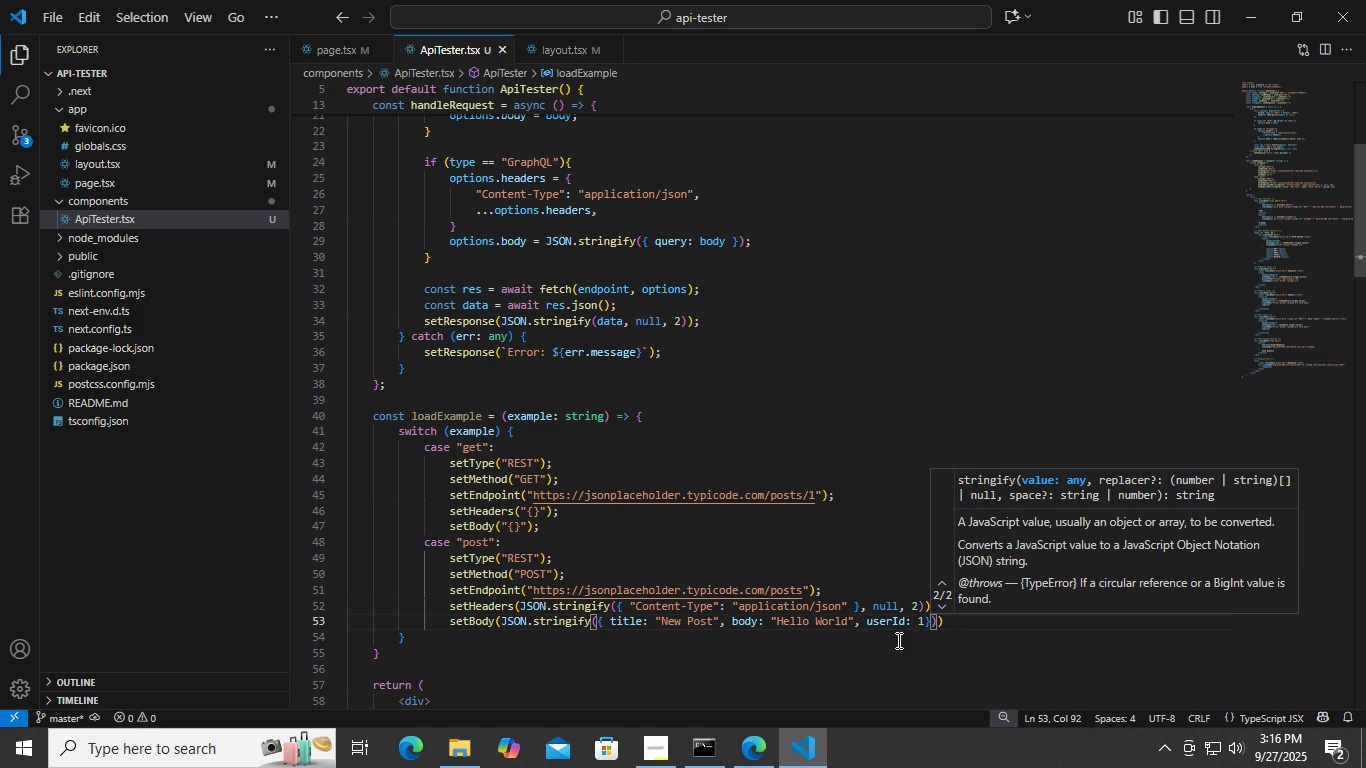 
key(ArrowUp)
 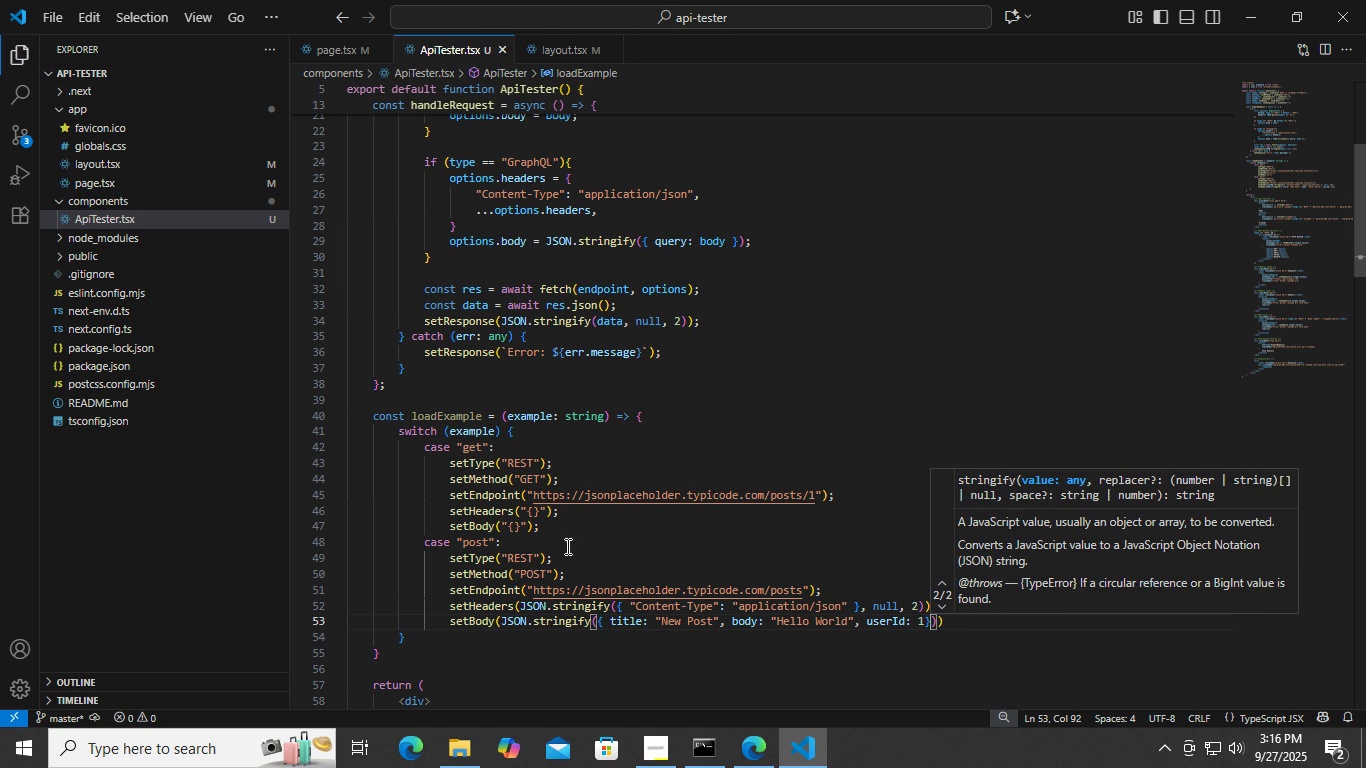 
left_click([582, 530])
 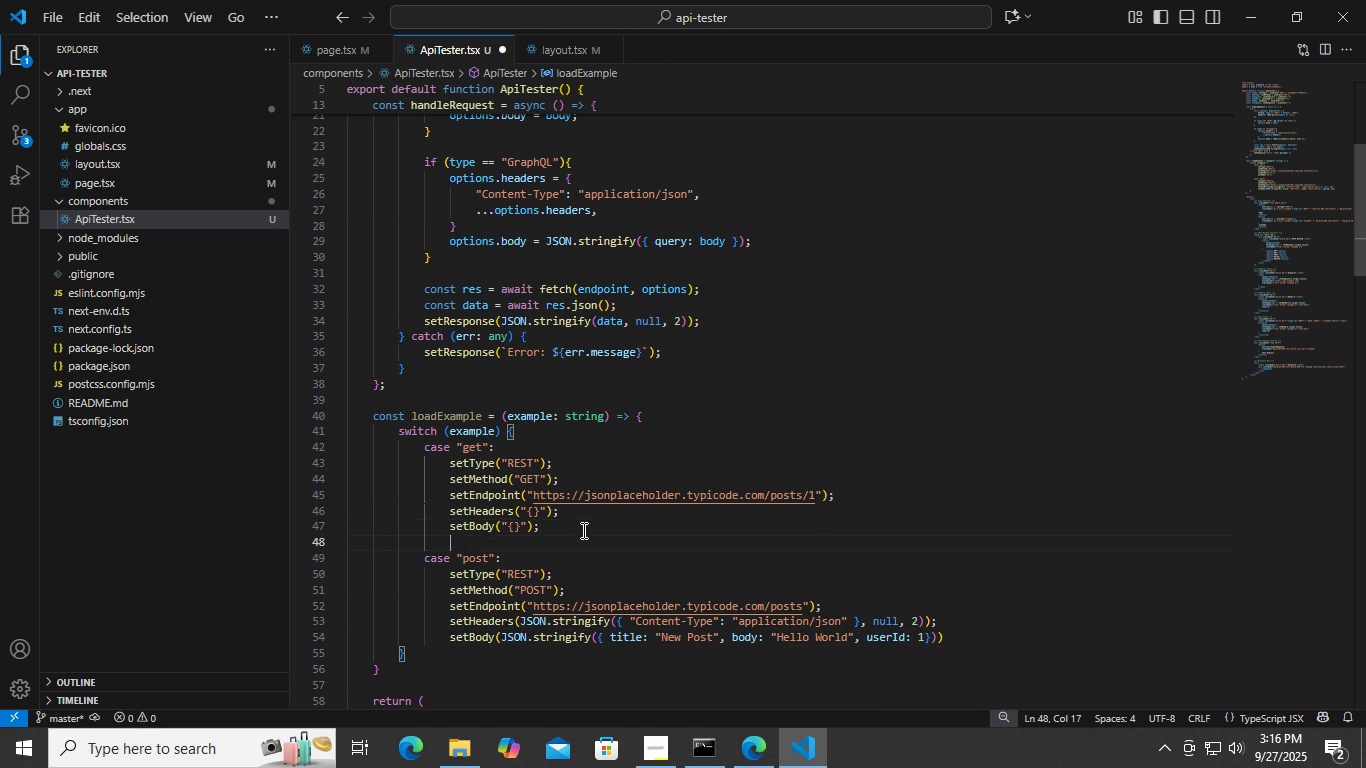 
key(Enter)
 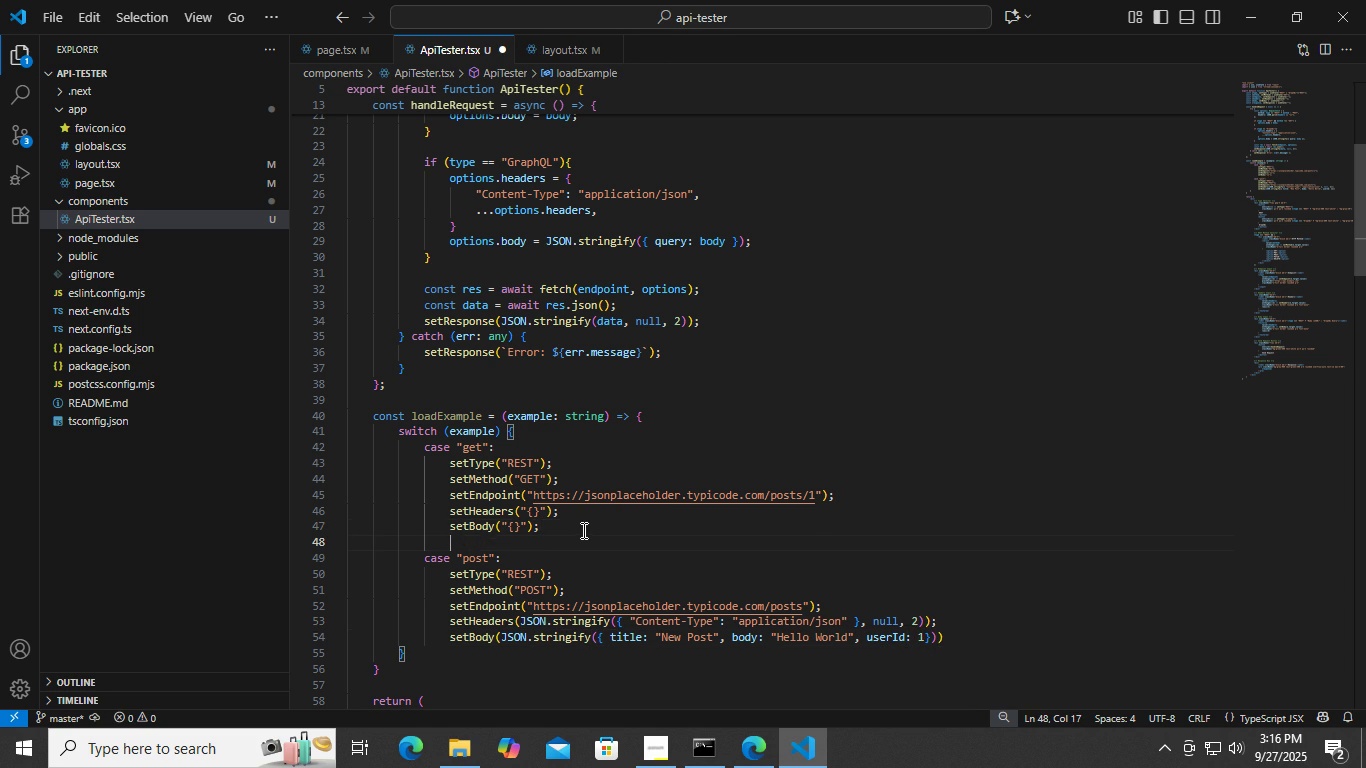 
type(break)